 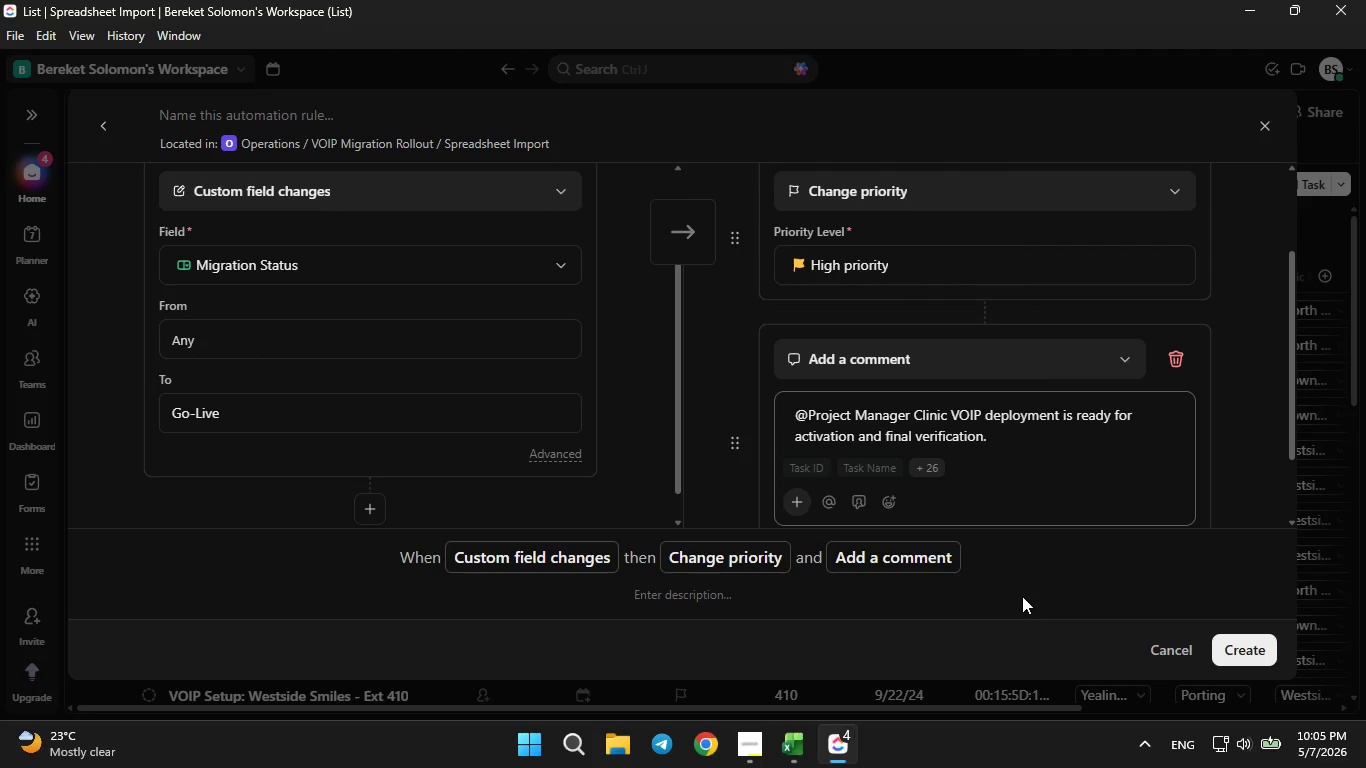 
left_click([1253, 647])
 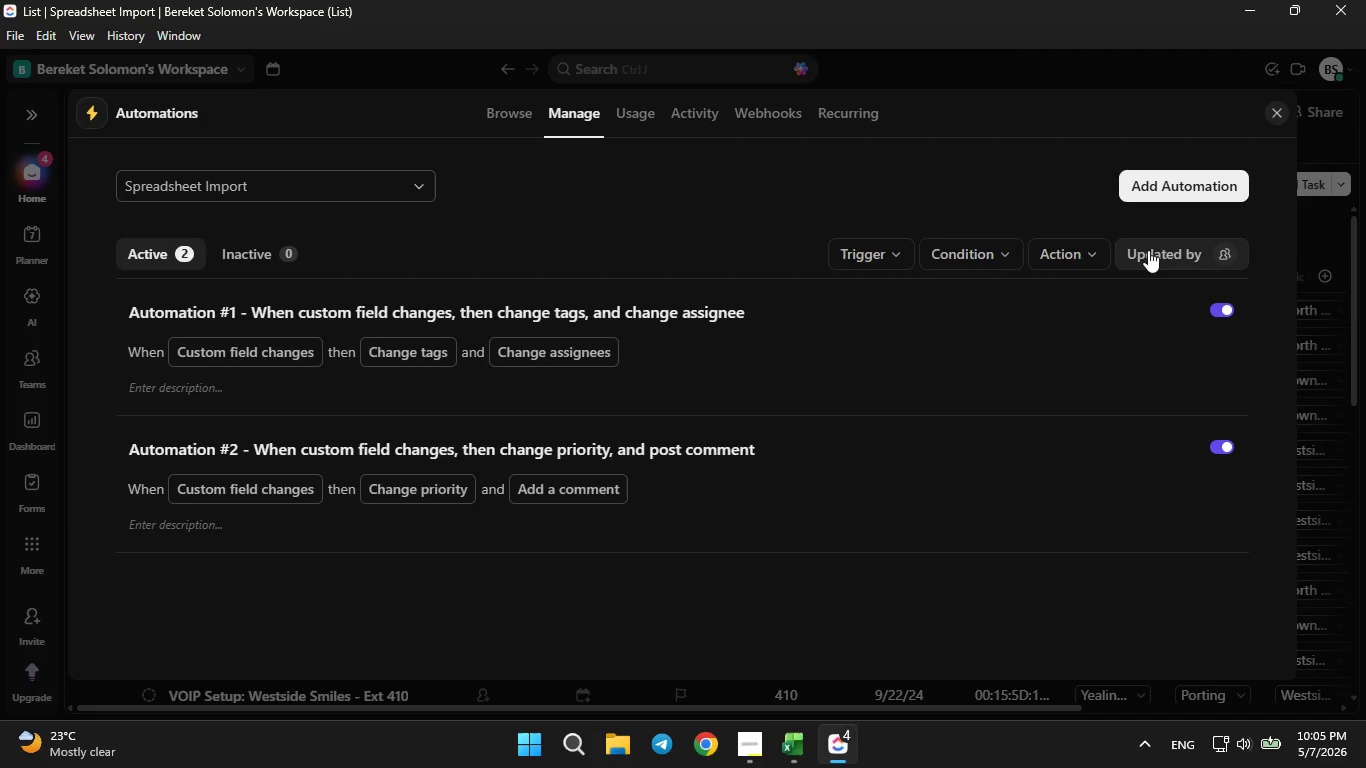 
left_click([1275, 114])
 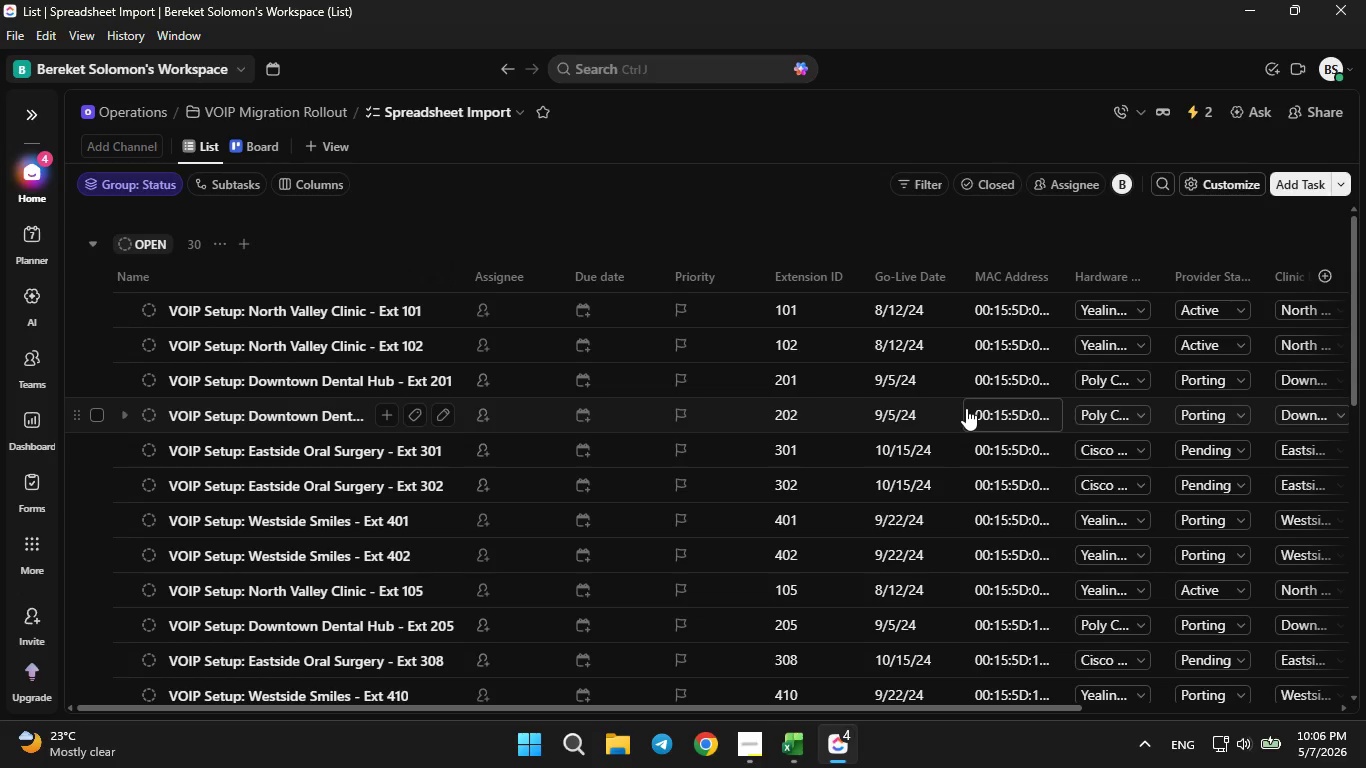 
wait(23.34)
 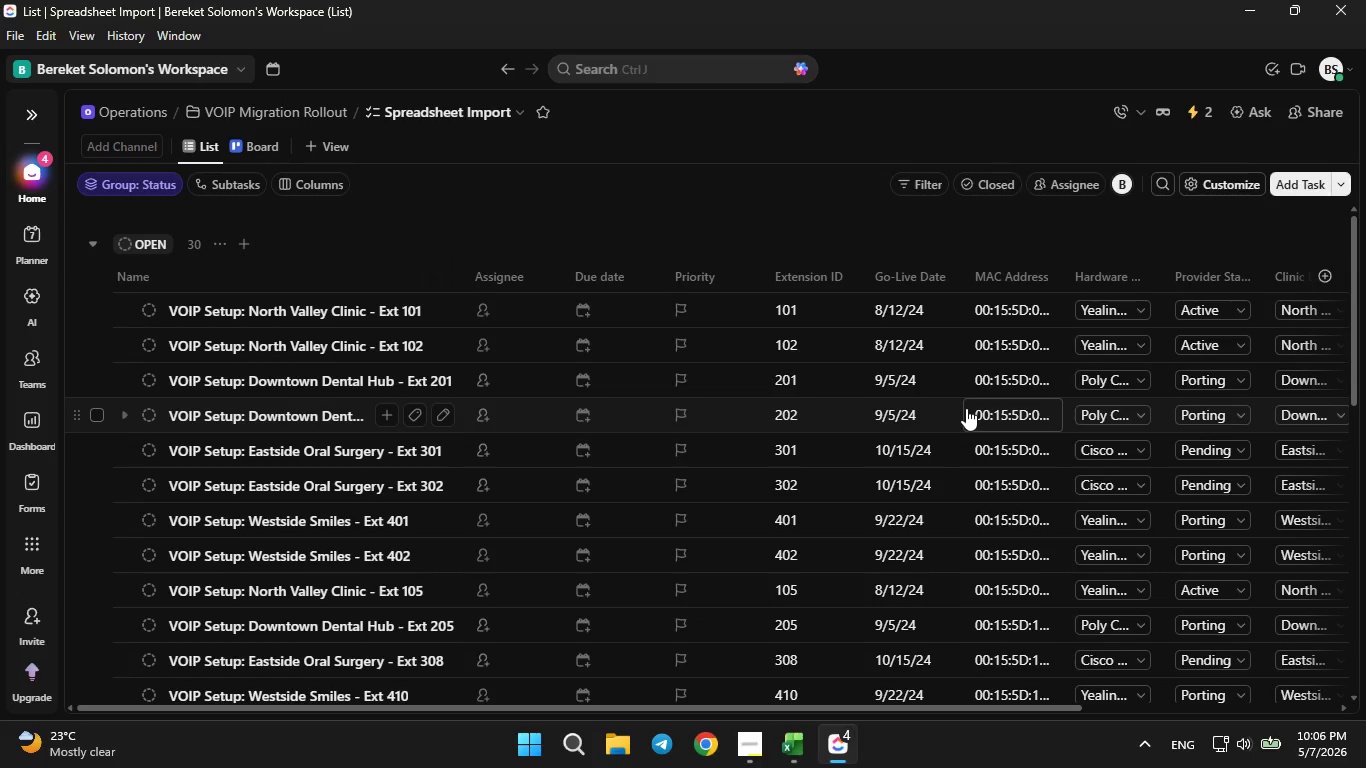 
right_click([686, 284])
 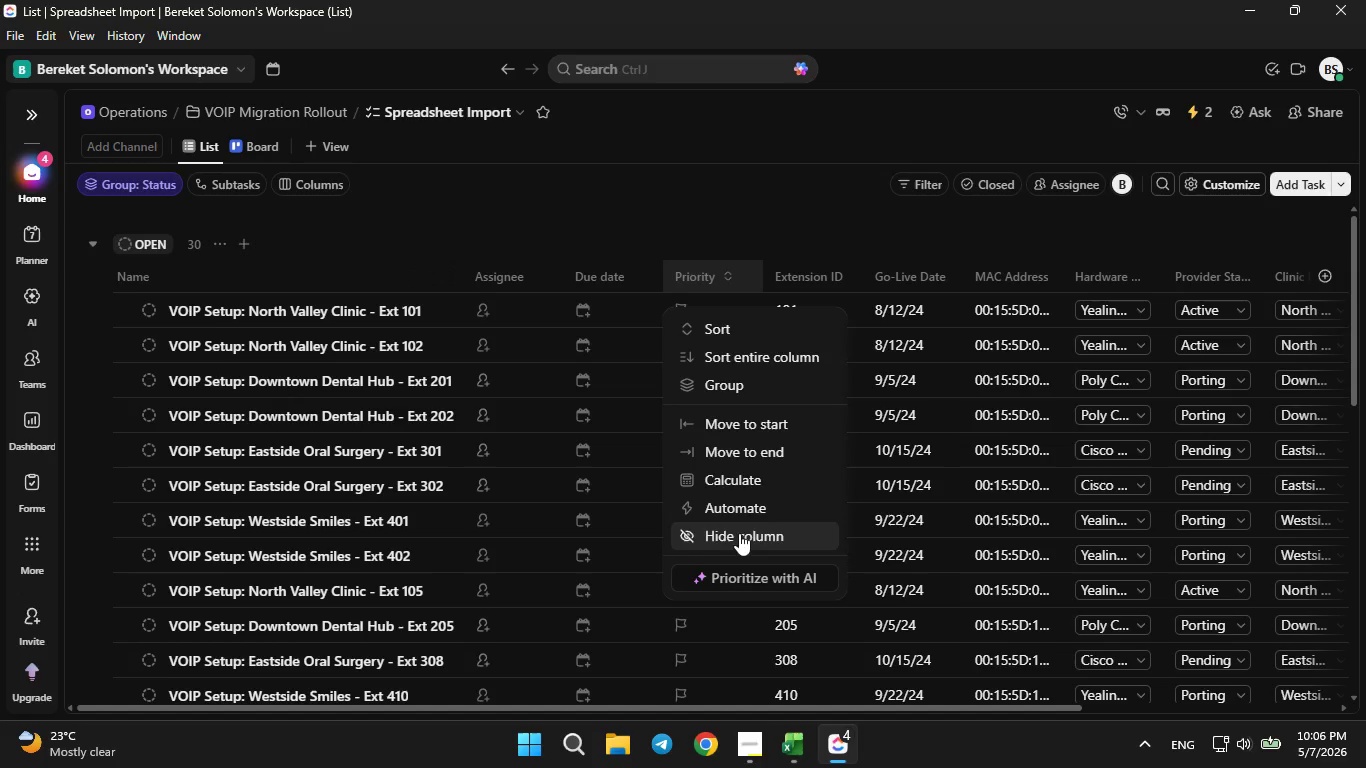 
left_click([659, 169])
 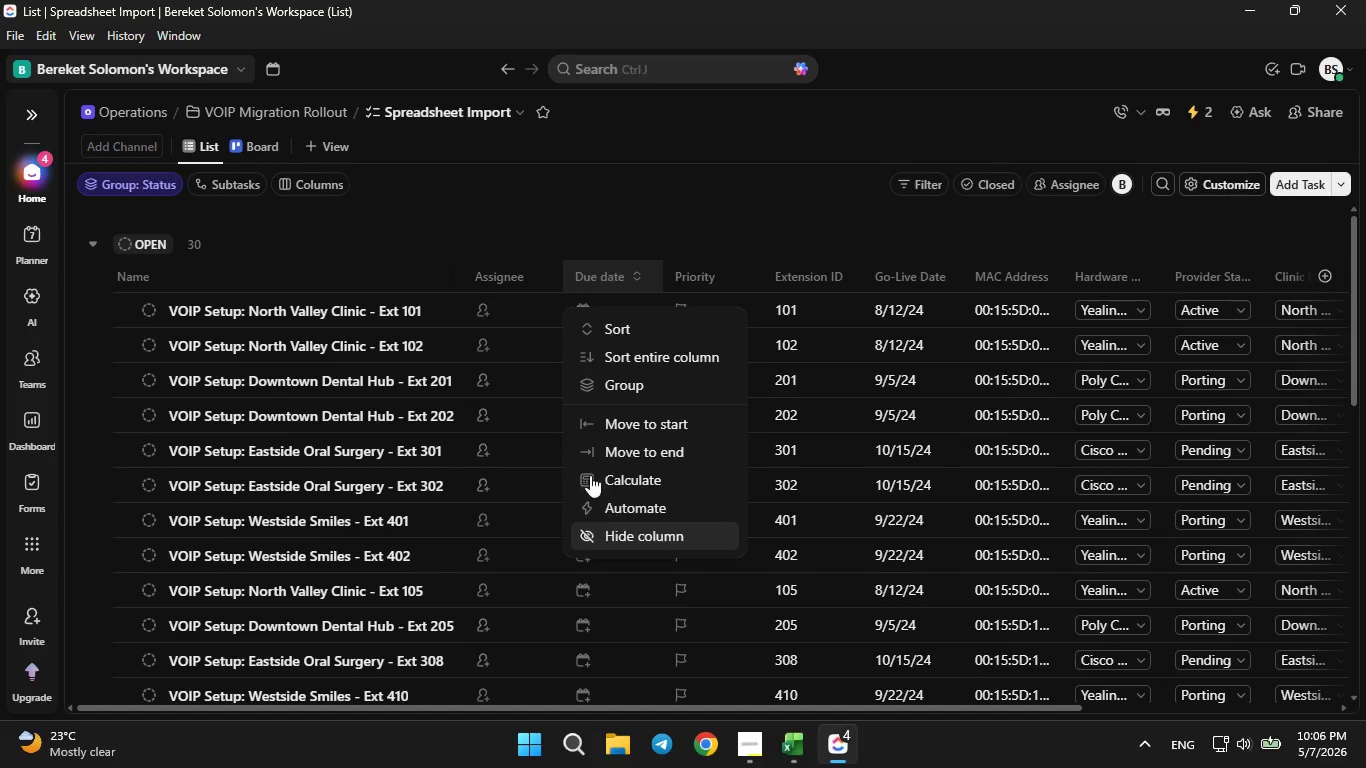 
right_click([506, 275])
 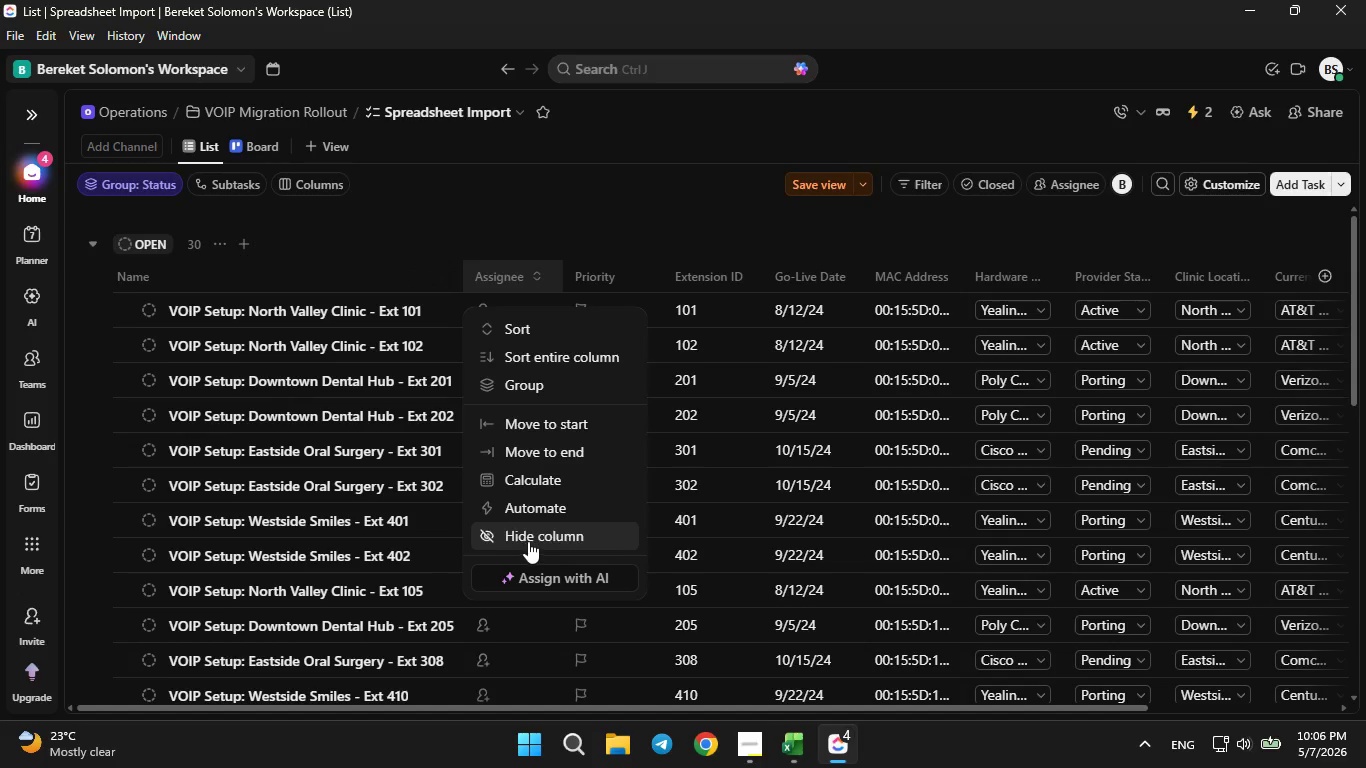 
left_click([528, 540])
 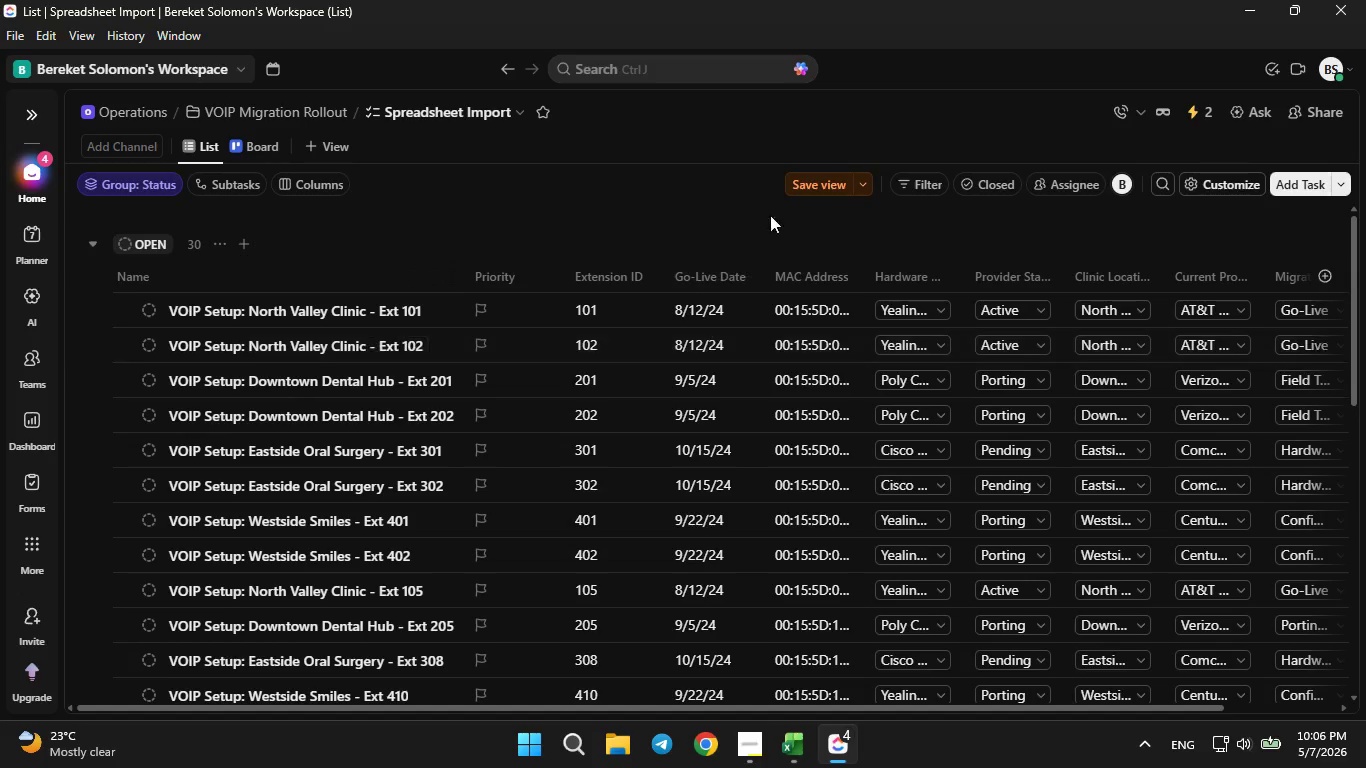 
left_click([809, 179])
 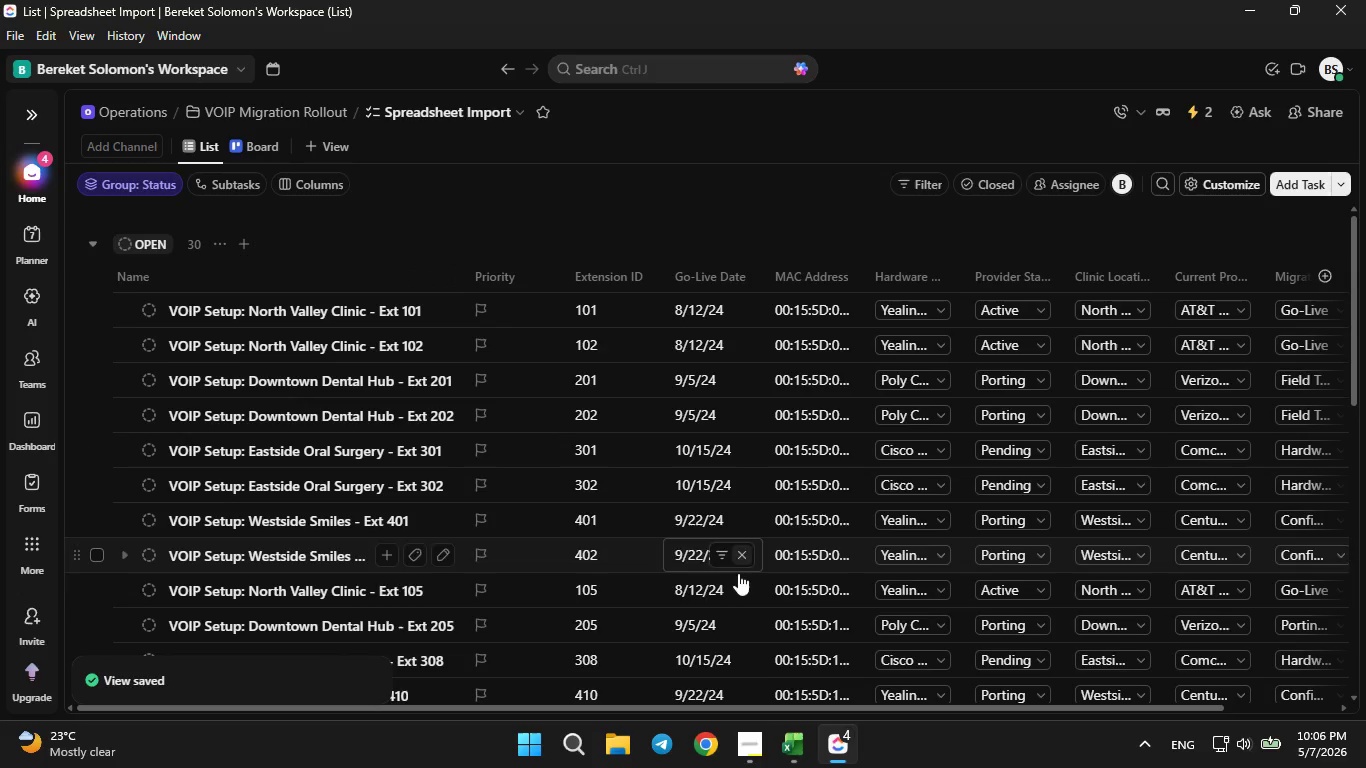 
left_click([756, 743])